 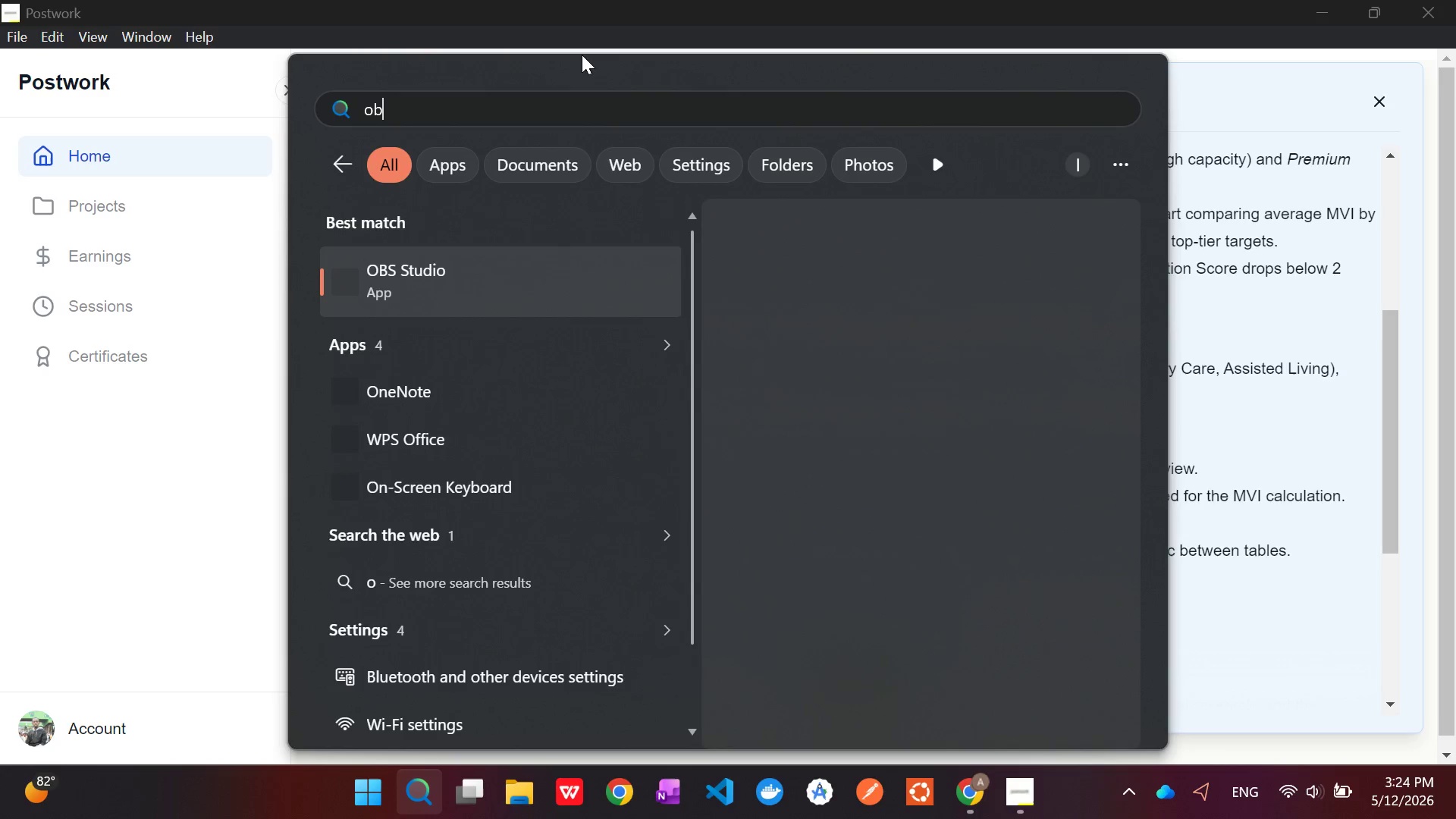 
left_click([491, 278])
 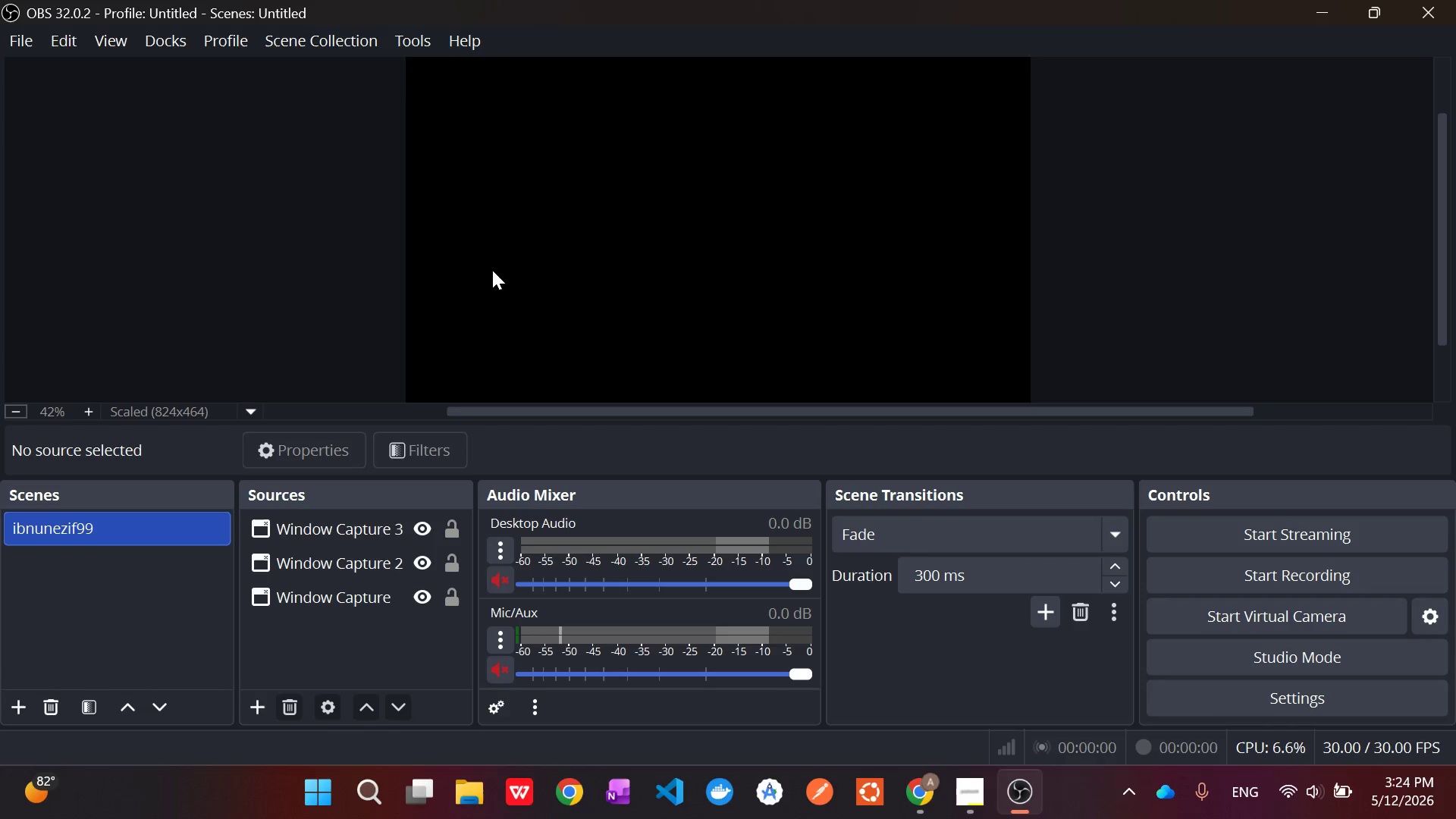 
wait(7.73)
 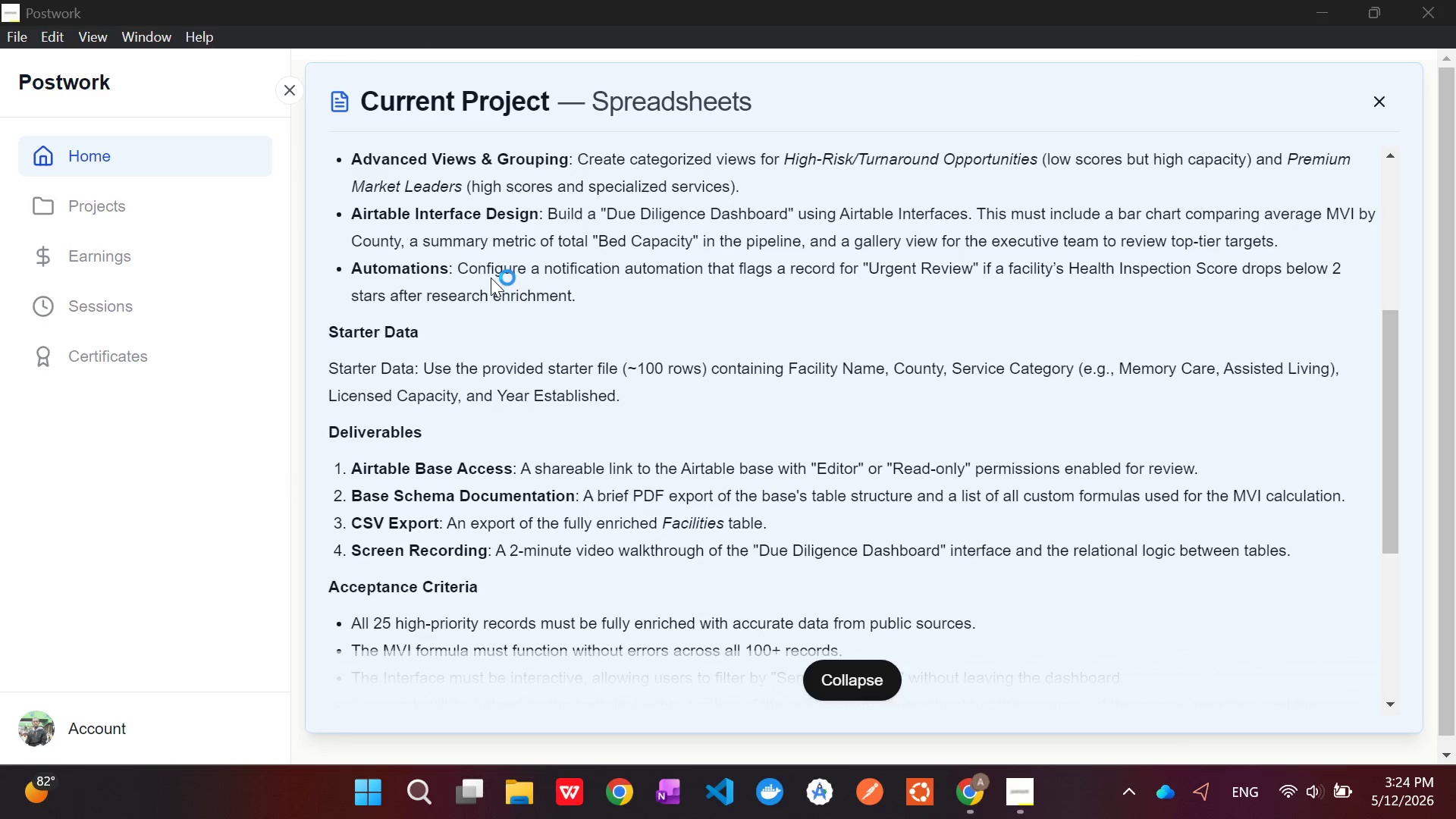 
left_click([363, 595])
 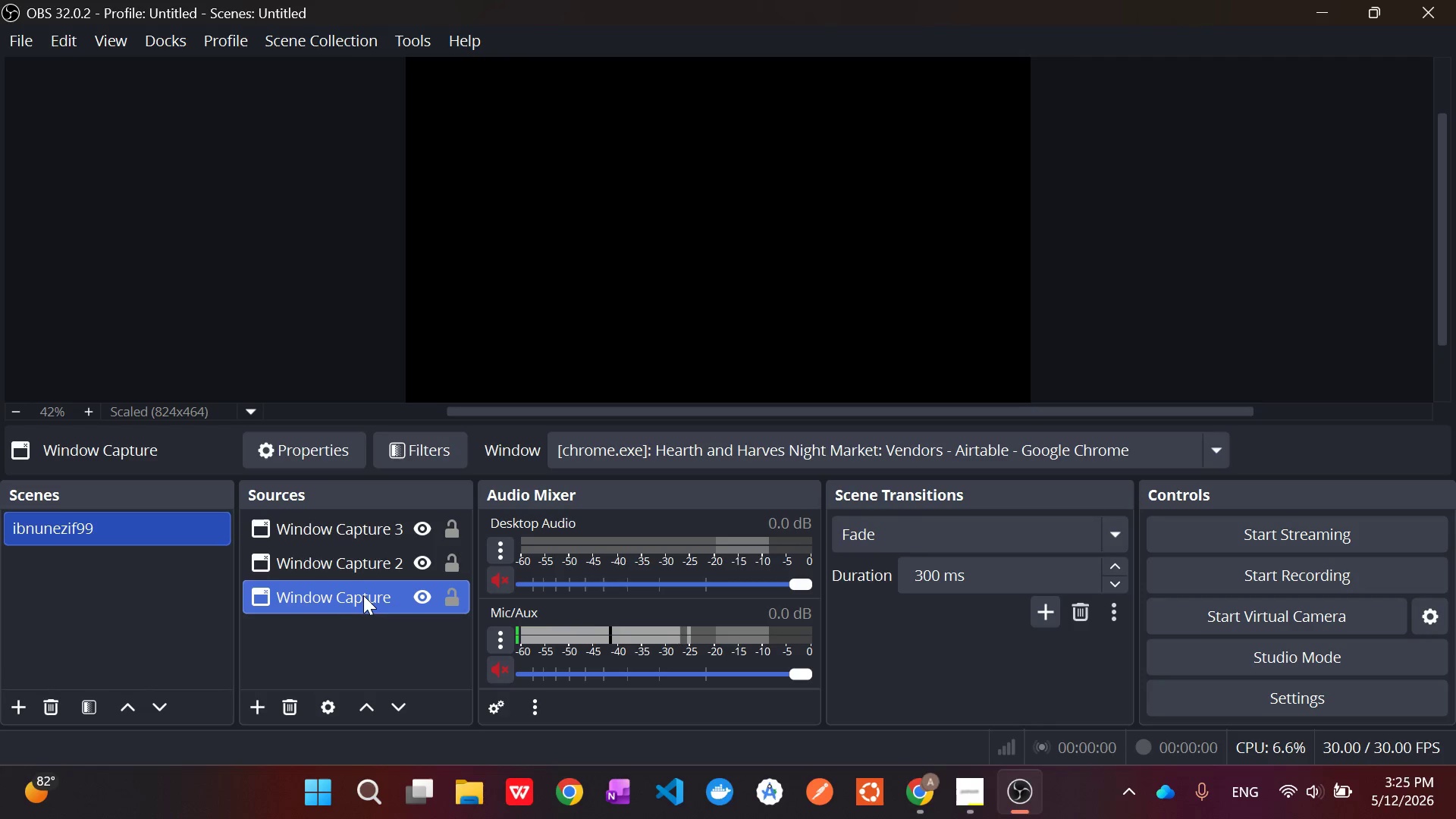 
right_click([363, 595])
 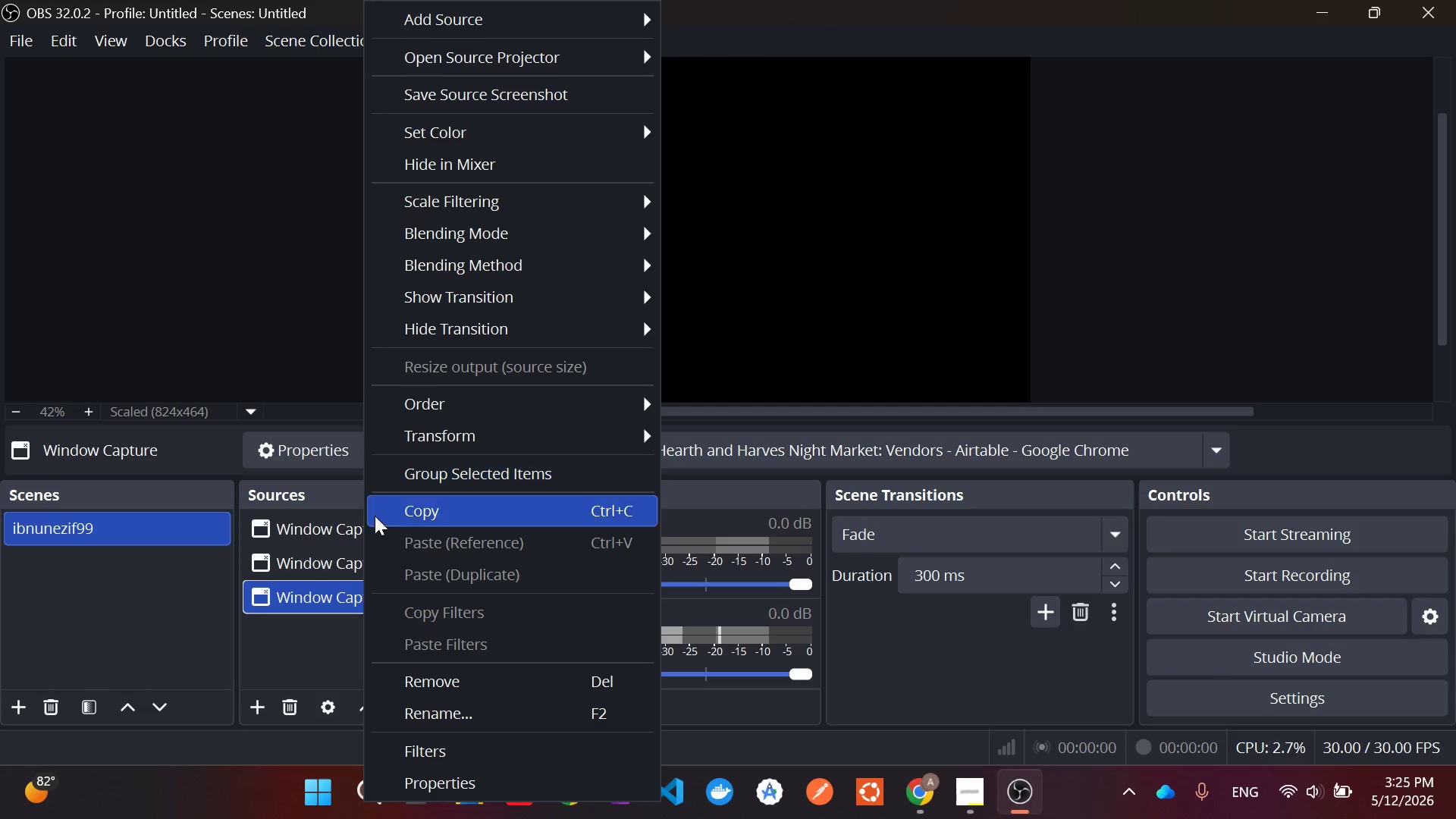 
left_click([278, 574])
 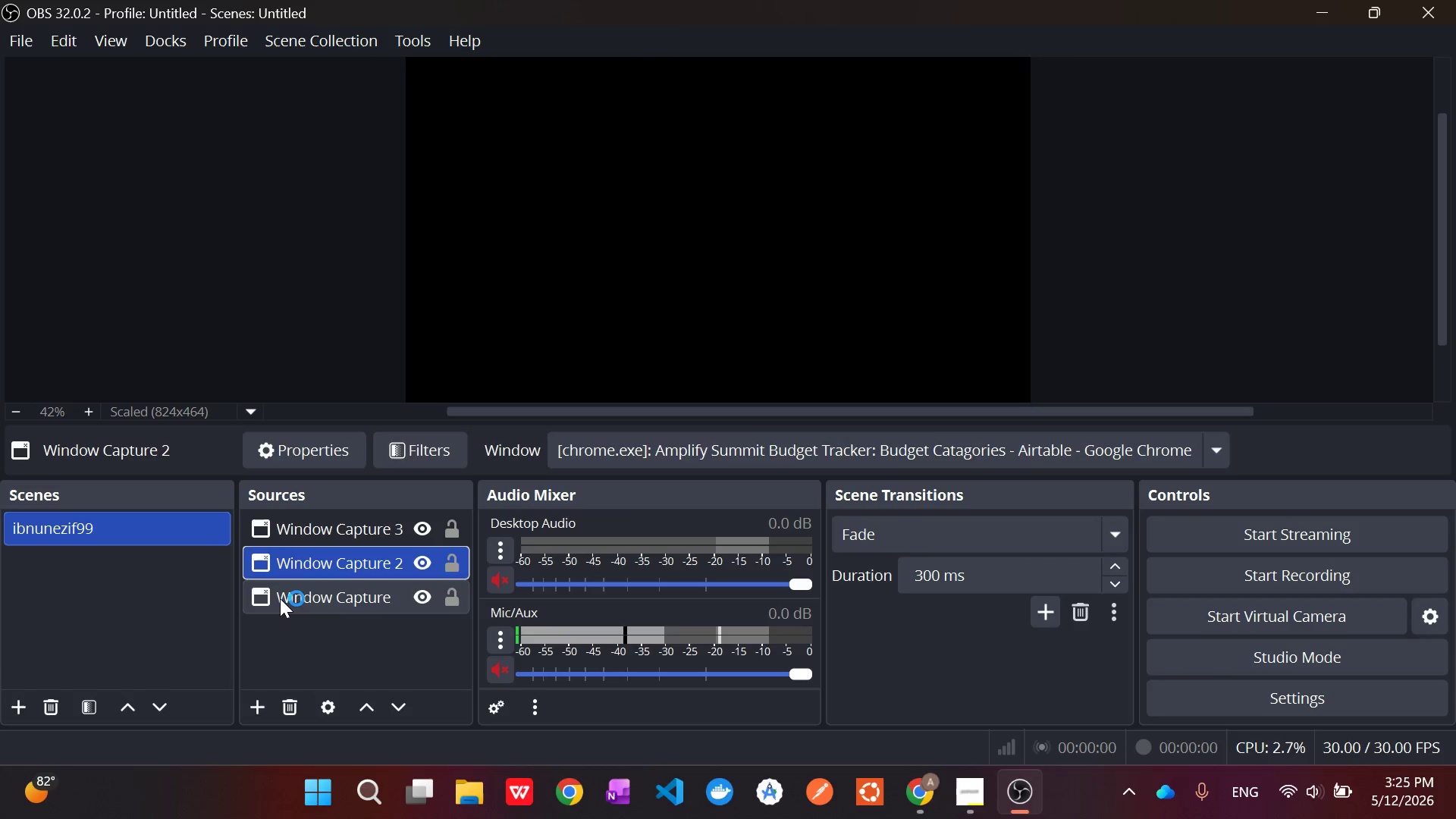 
double_click([280, 598])
 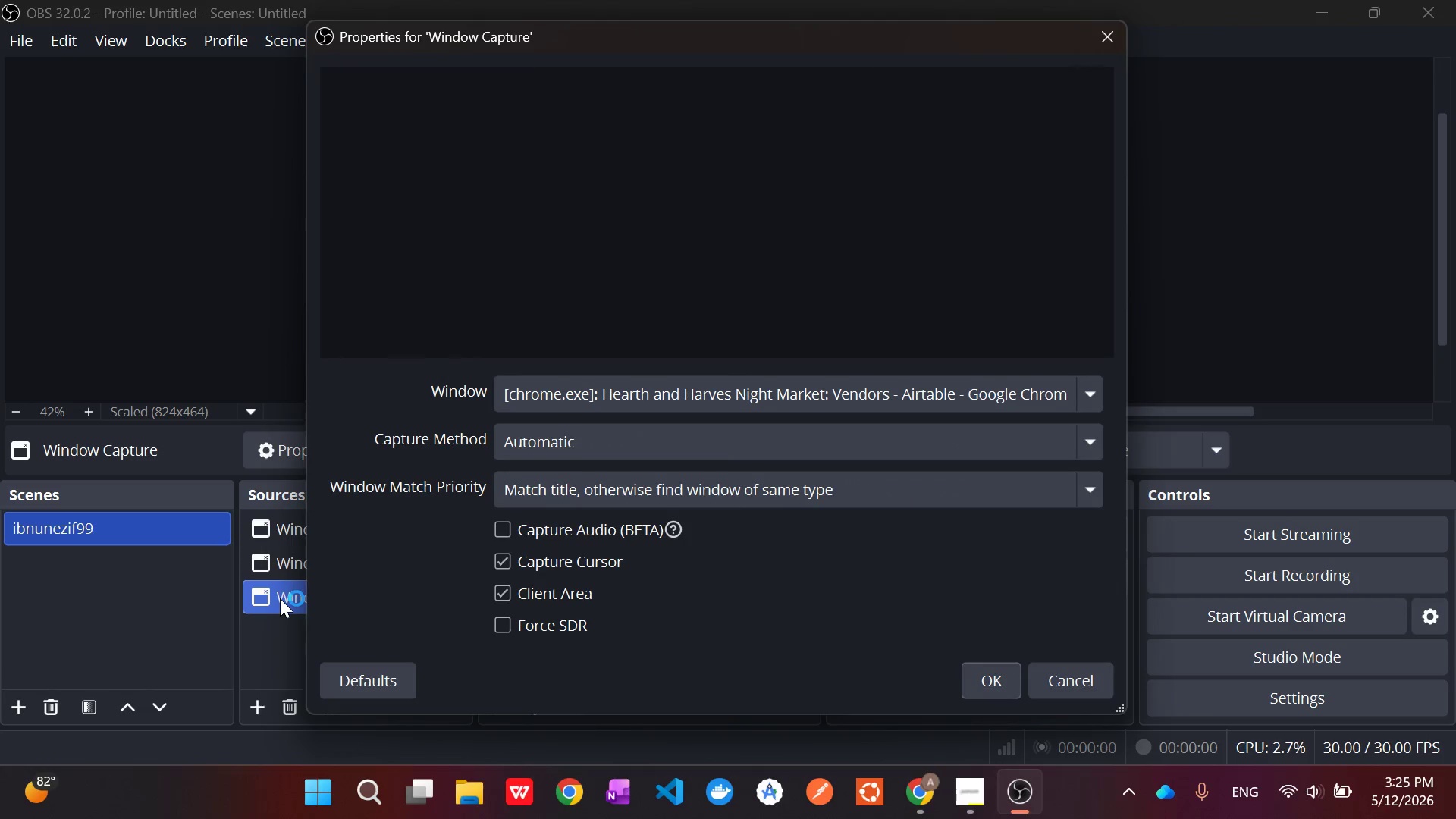 
left_click([280, 598])
 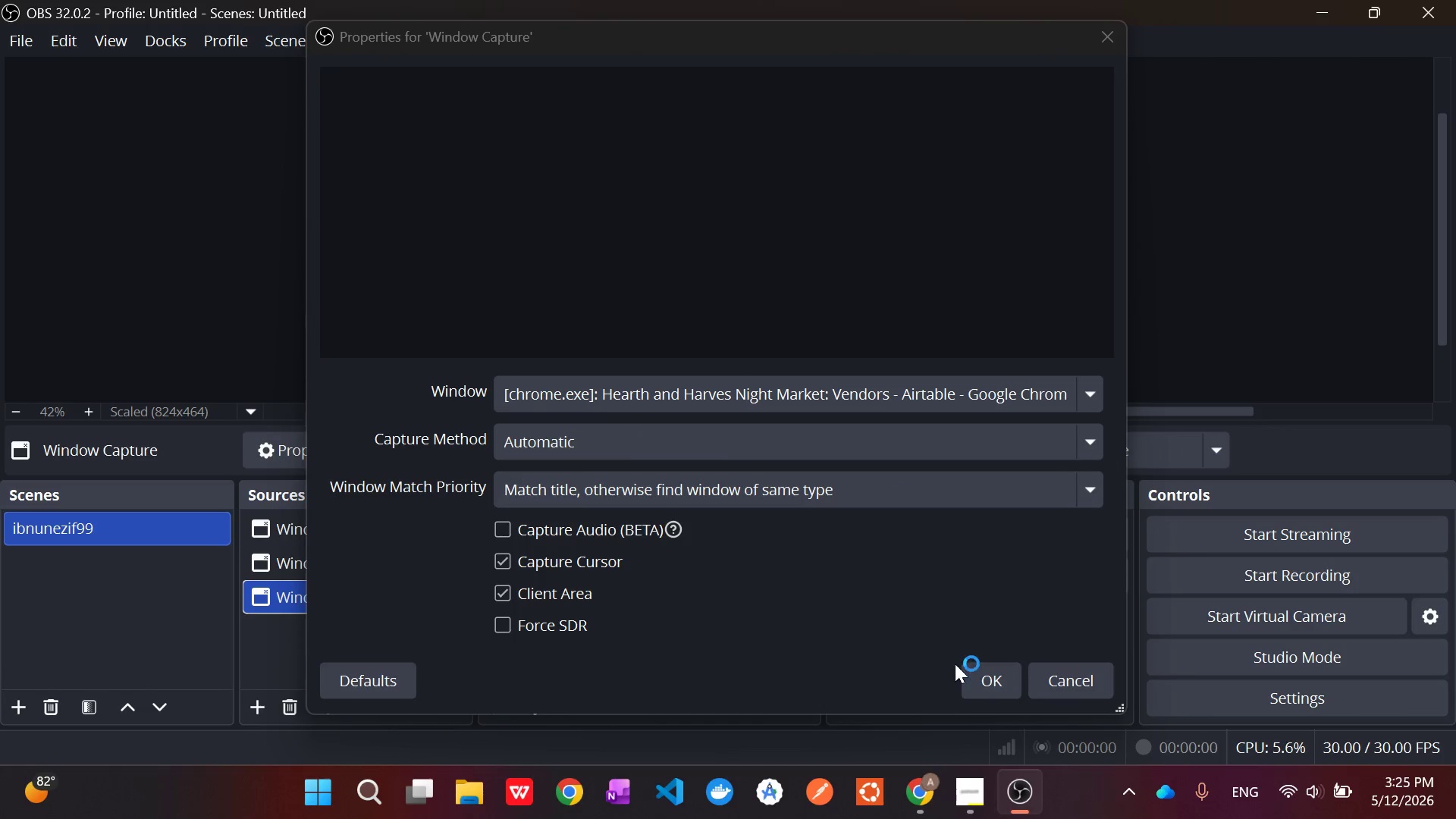 
left_click([1094, 677])
 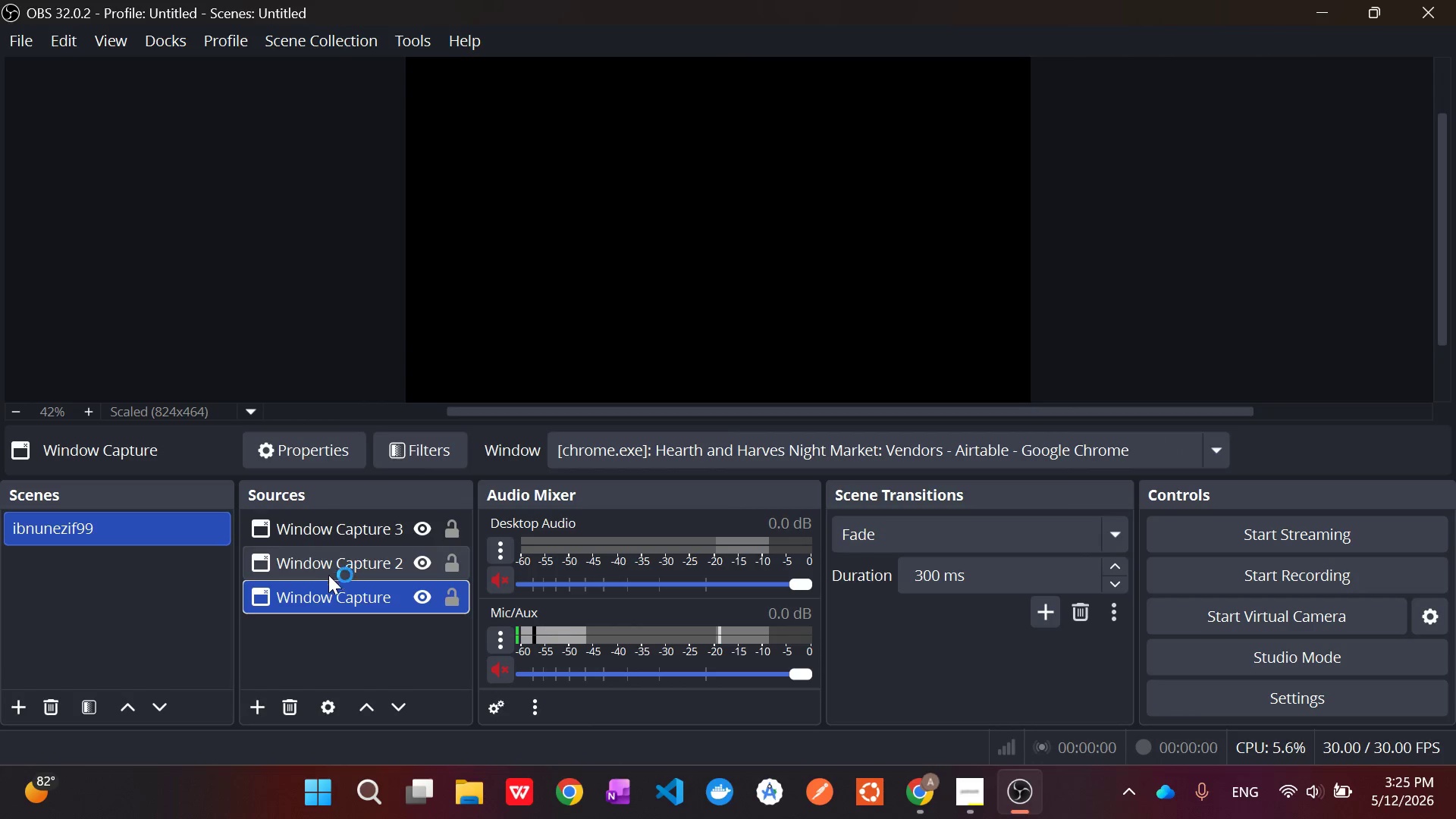 
double_click([316, 601])
 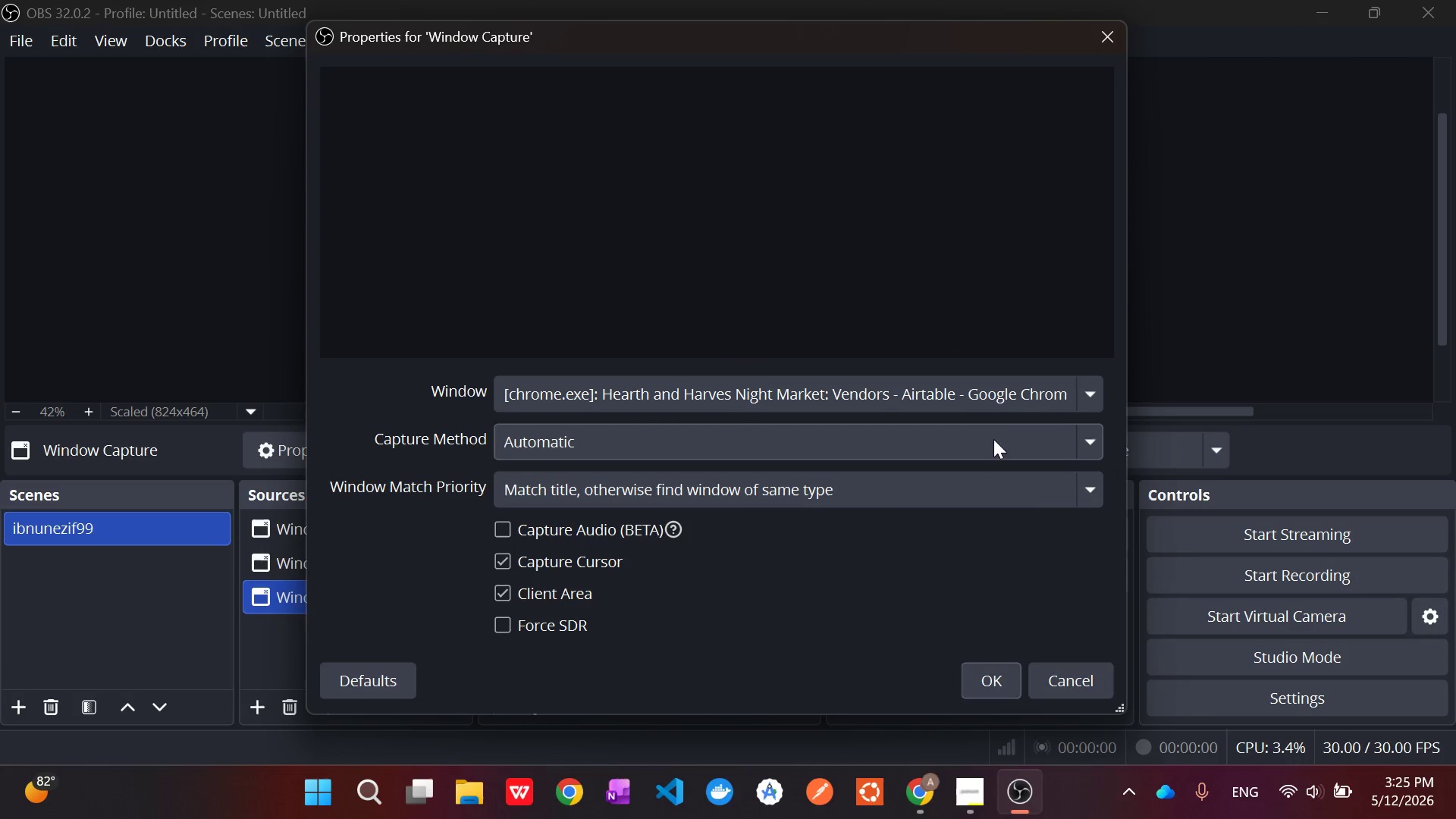 
left_click([978, 388])
 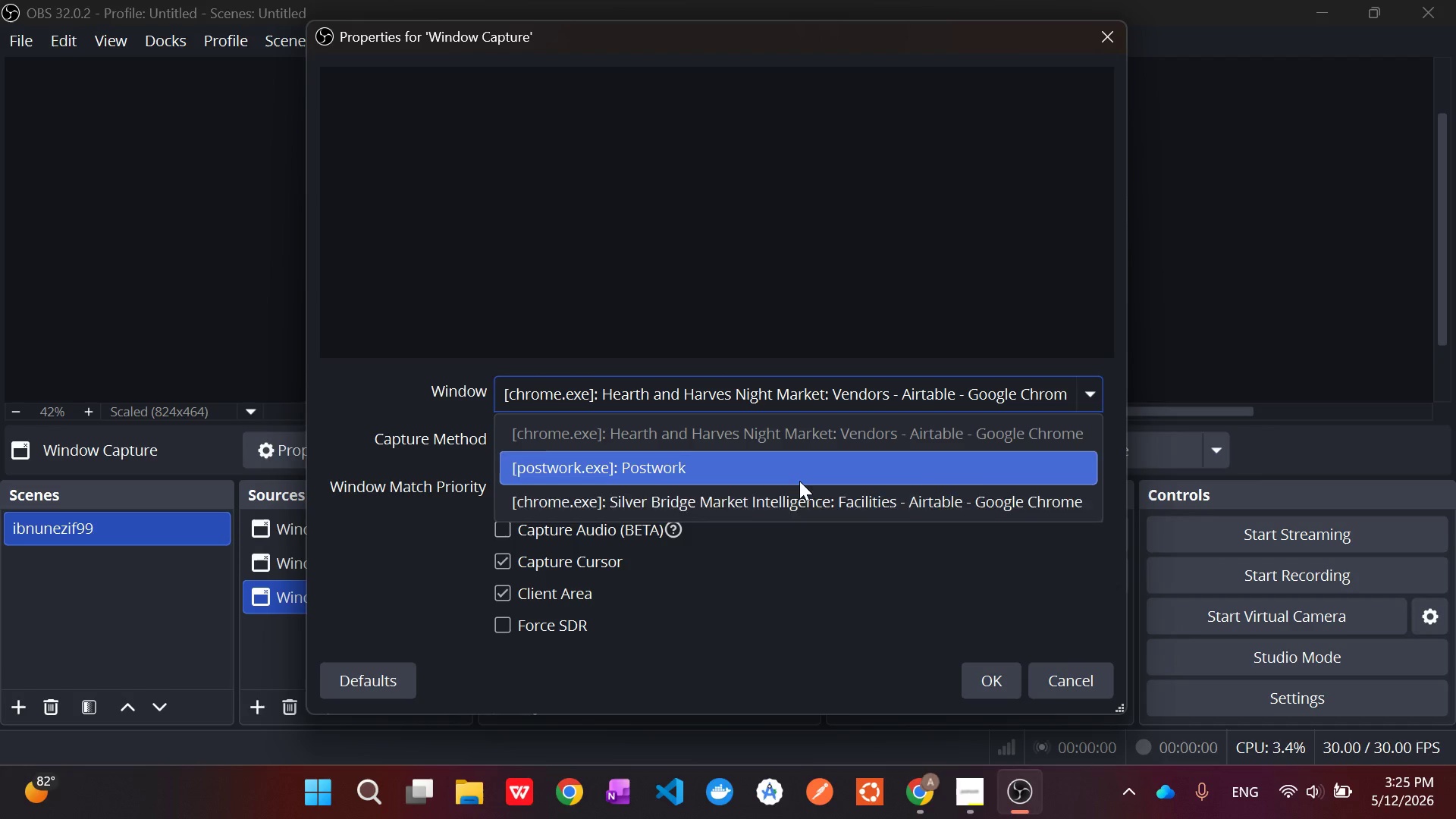 
left_click([792, 511])
 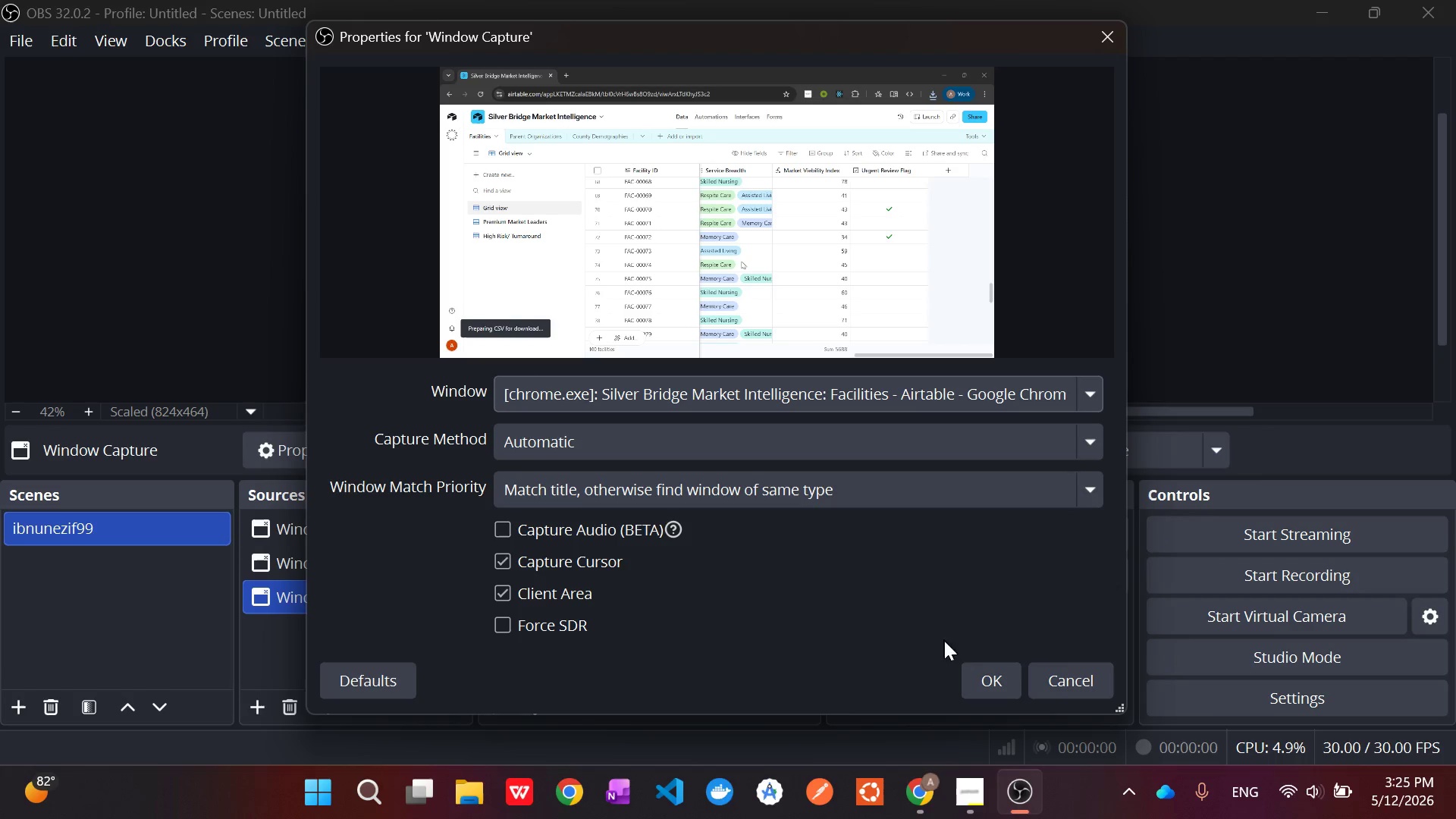 
left_click([981, 676])
 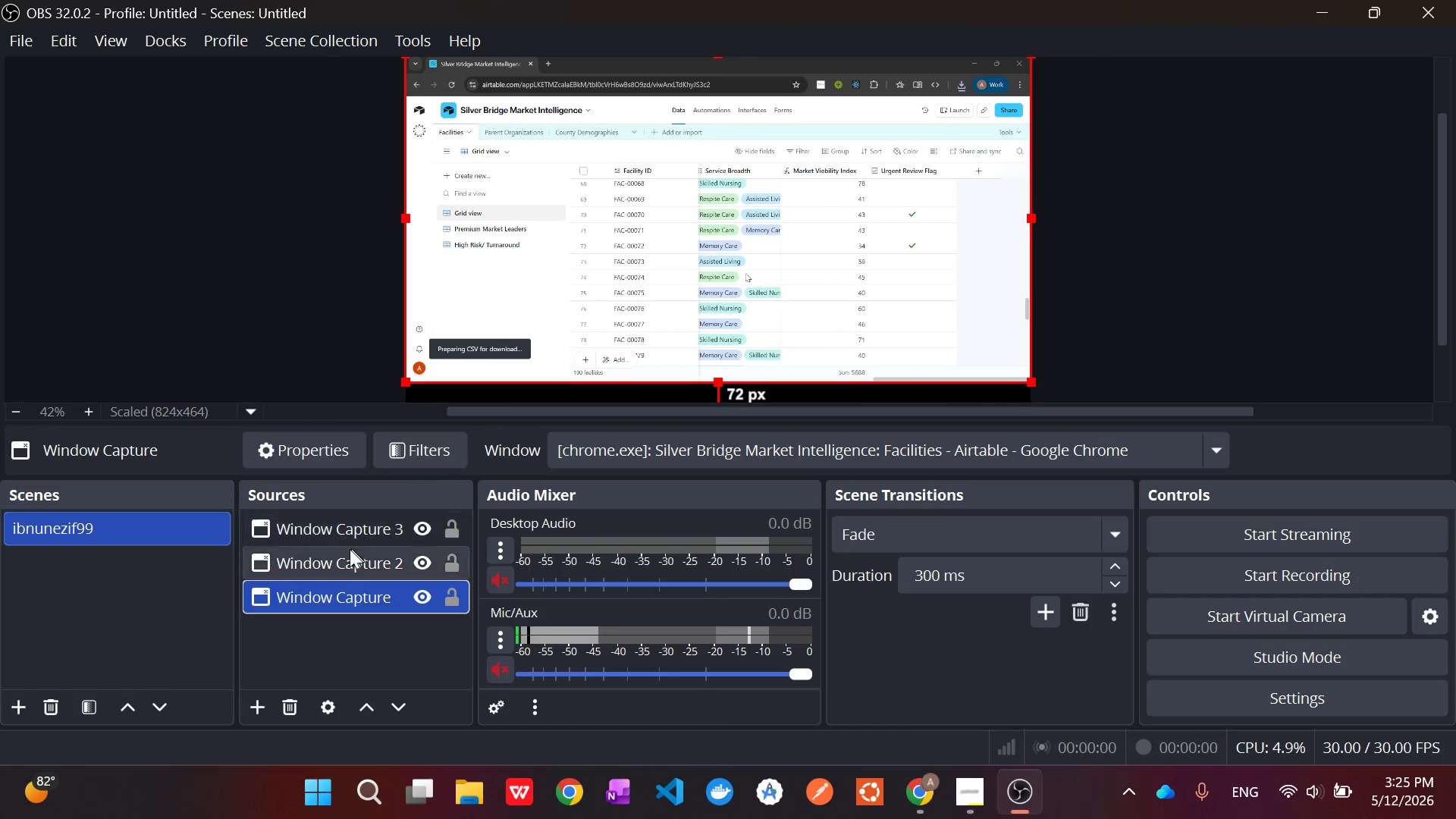 
left_click([346, 554])
 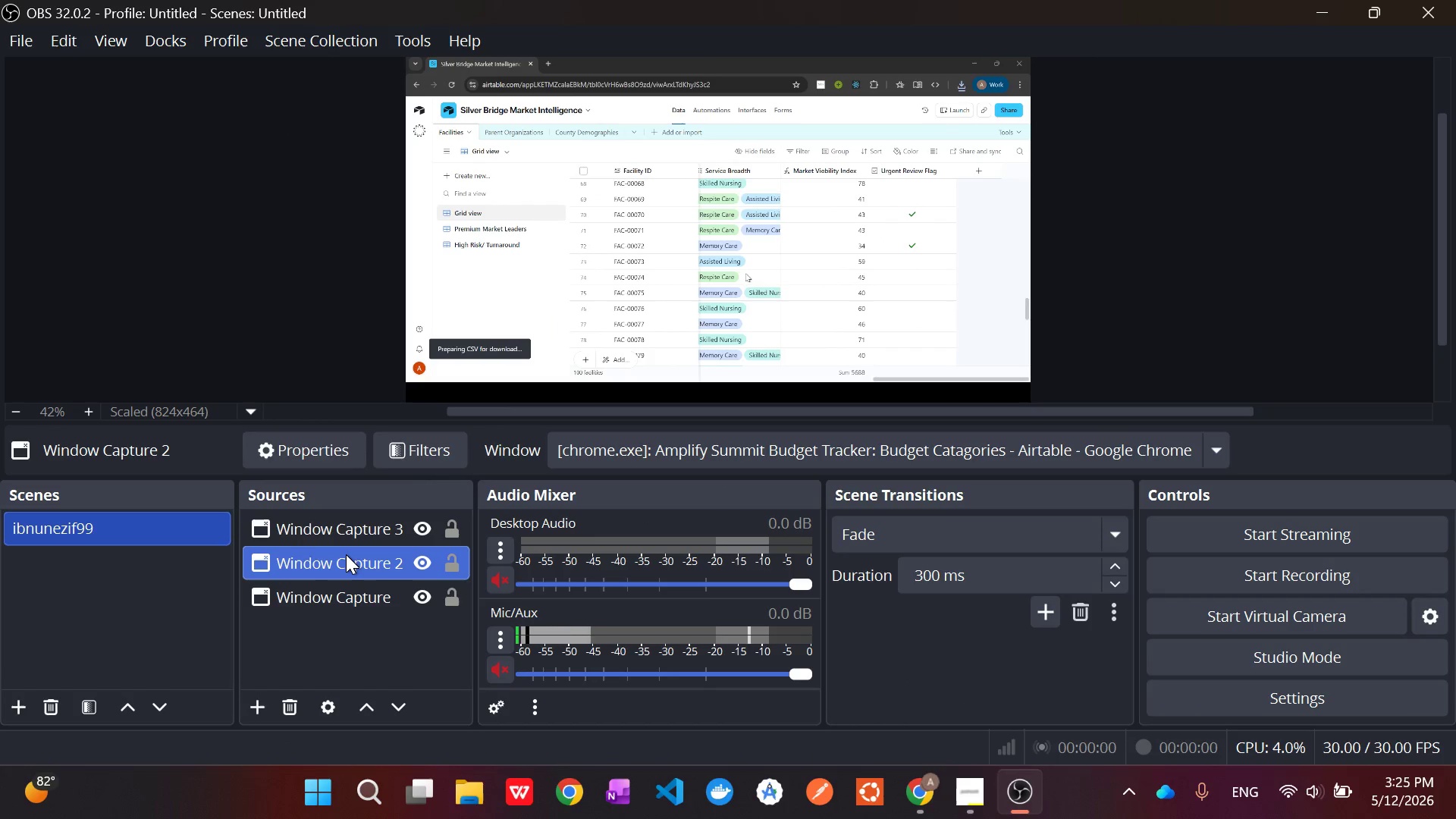 
right_click([346, 554])
 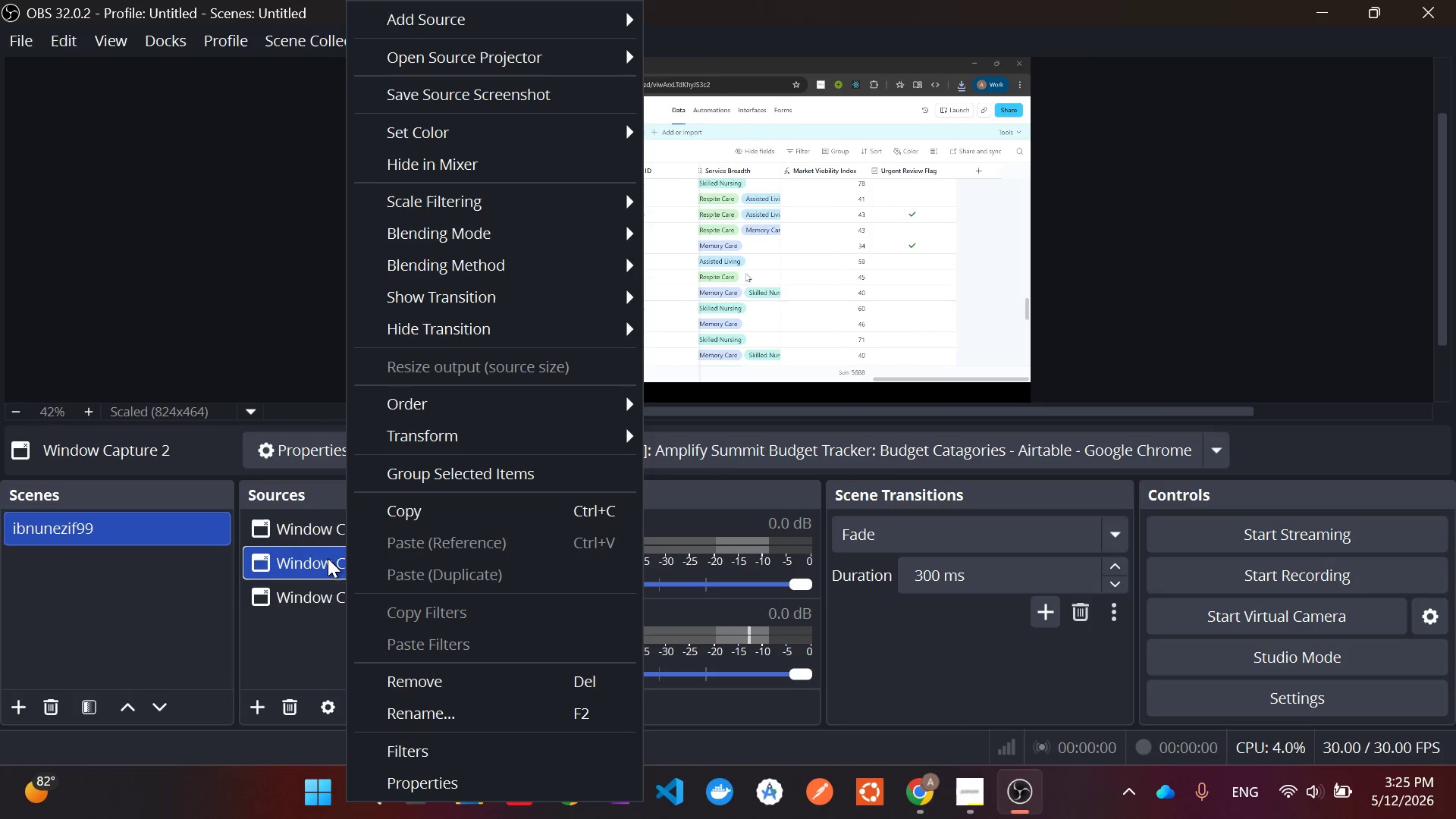 
left_click([328, 558])
 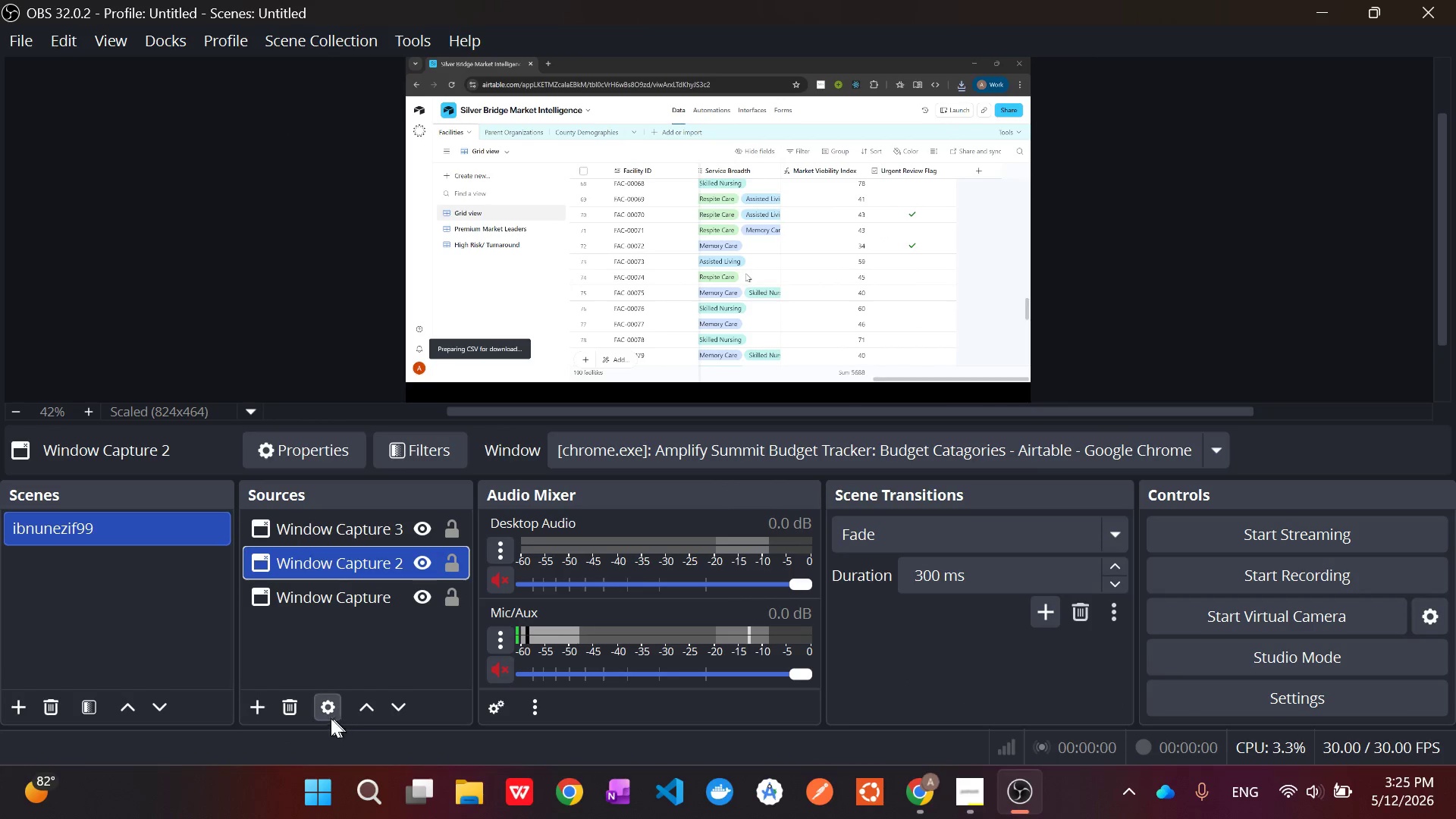 
left_click([297, 698])
 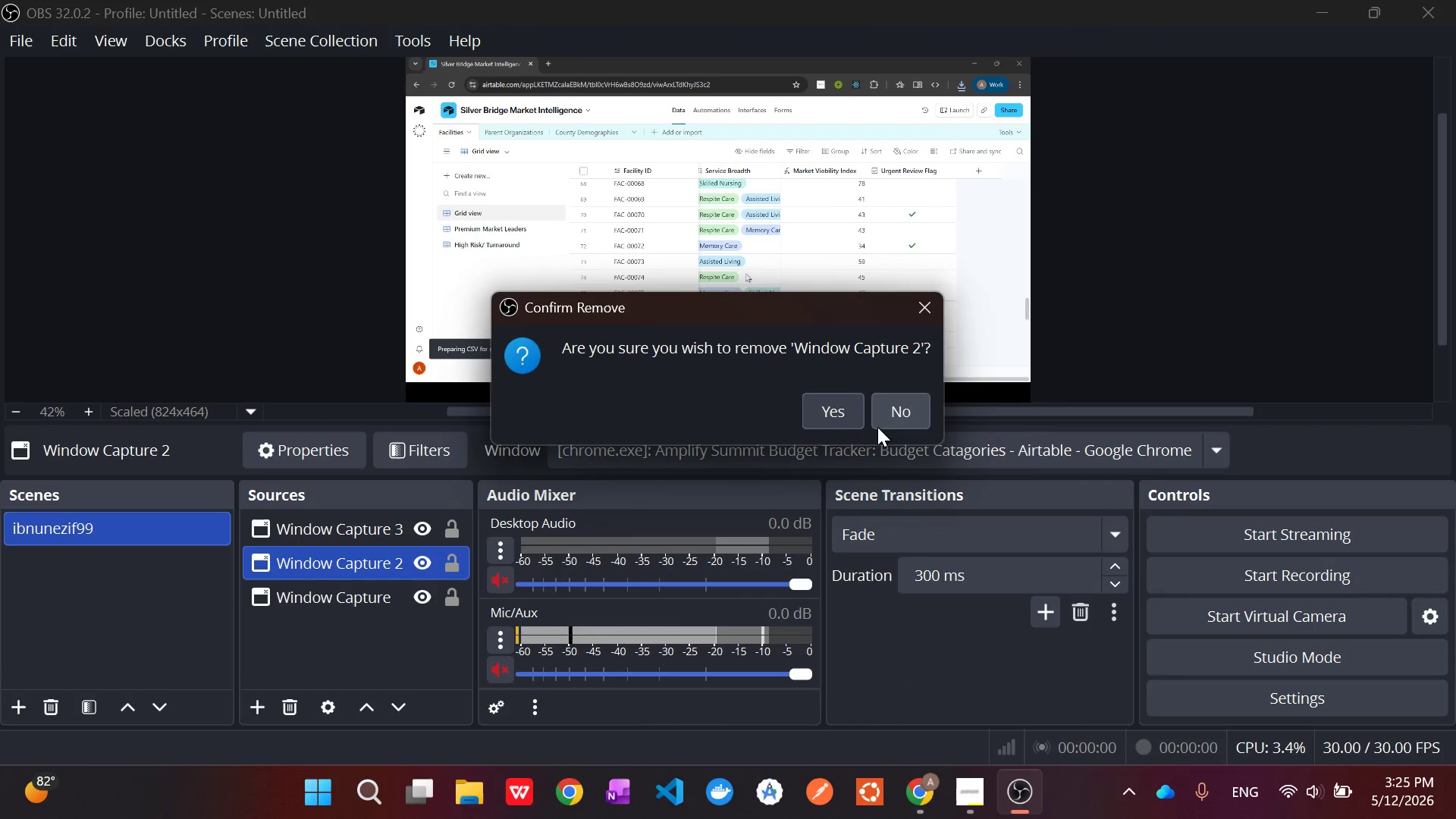 
left_click([805, 415])
 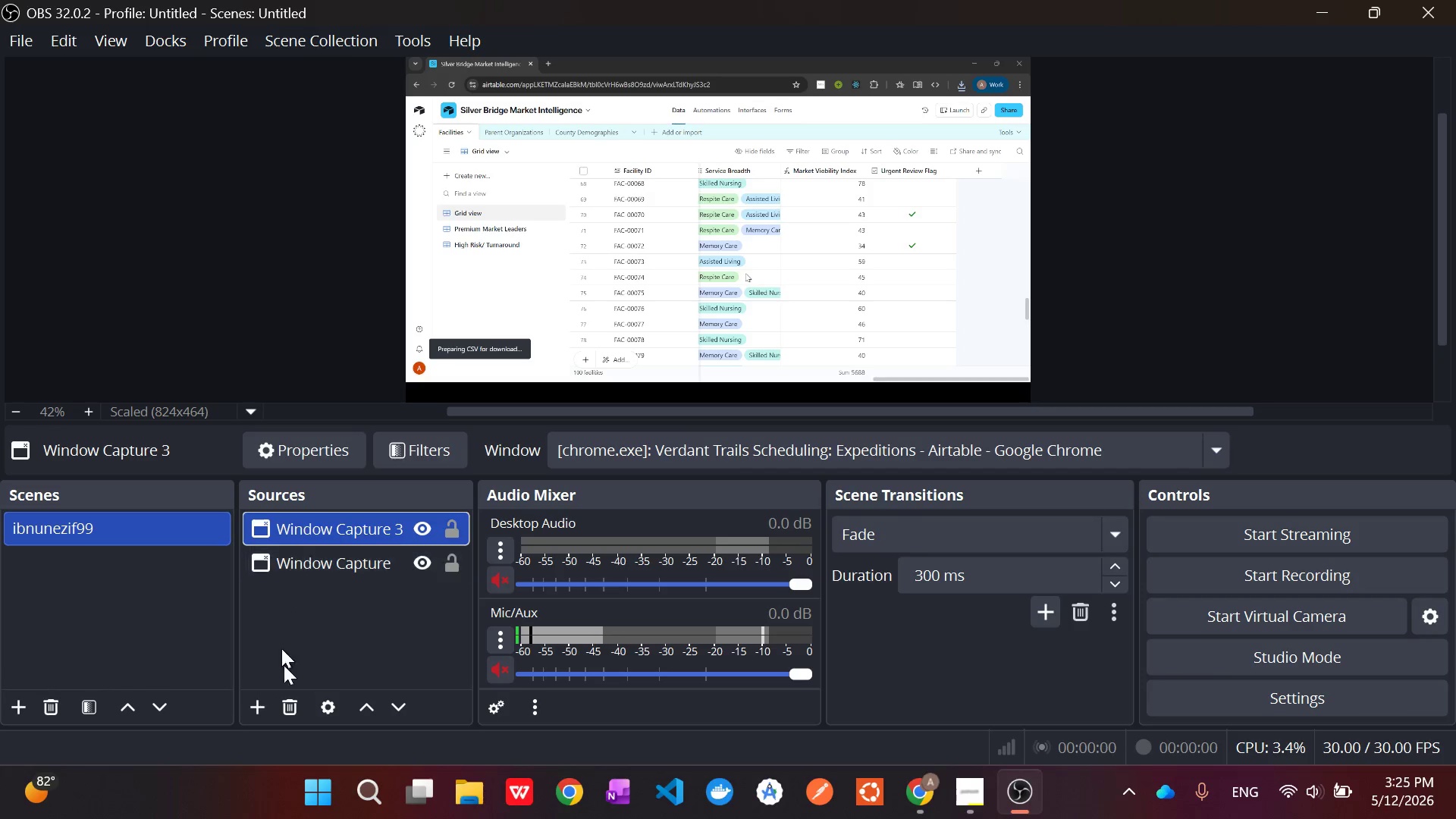 
left_click([297, 709])
 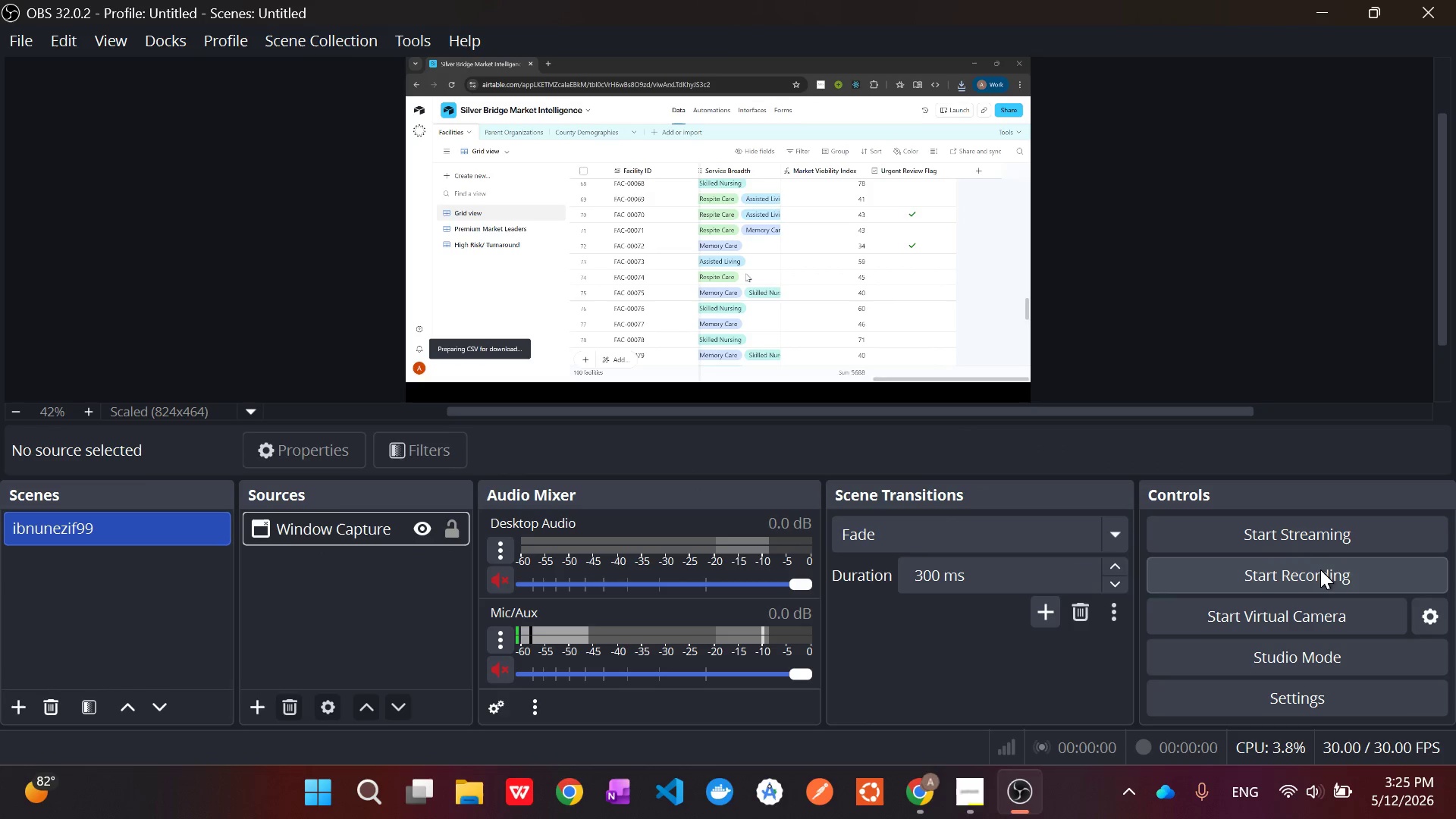 
wait(5.27)
 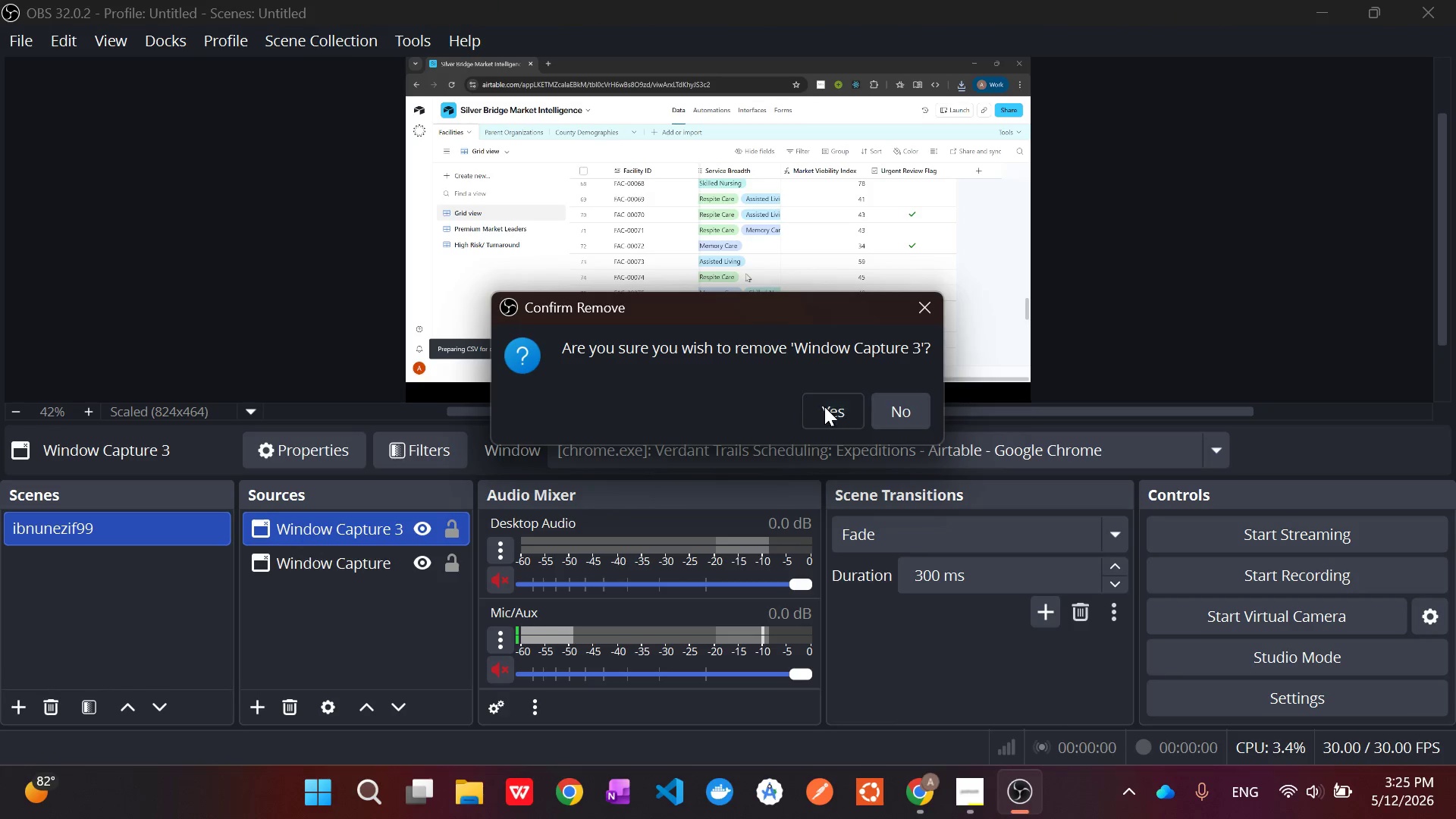 
left_click([964, 788])